 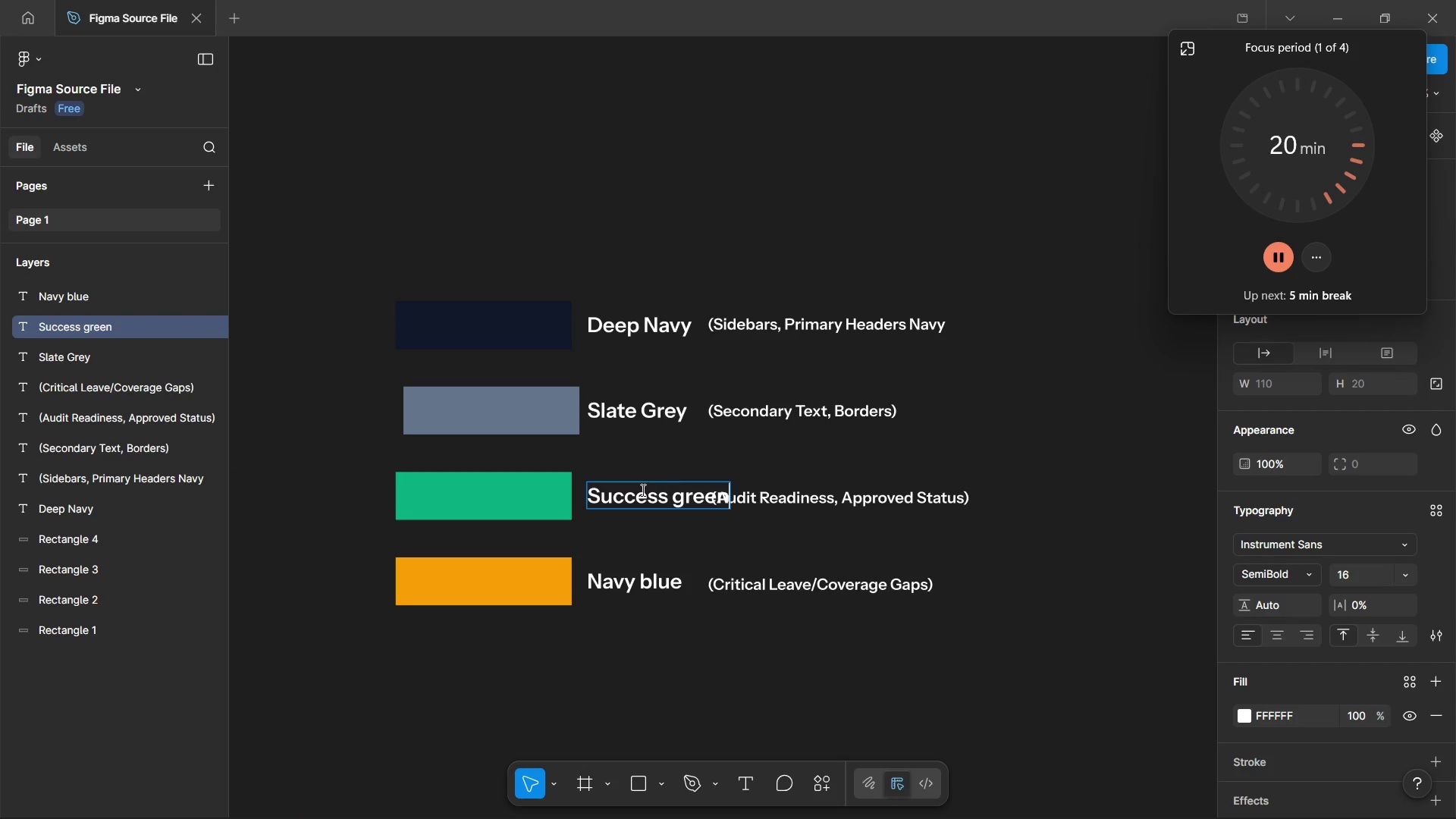 
double_click([631, 576])
 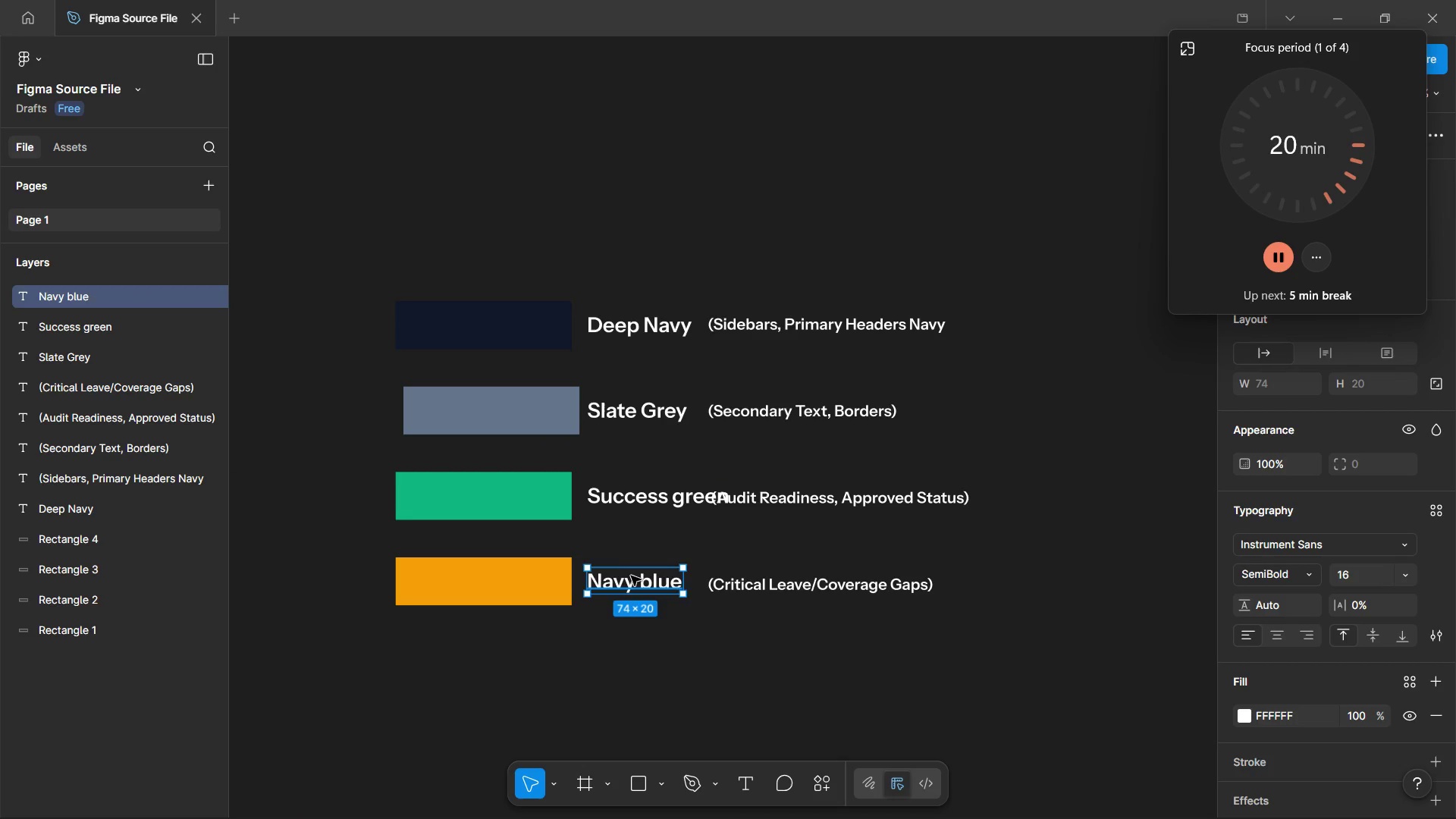 
triple_click([631, 576])
 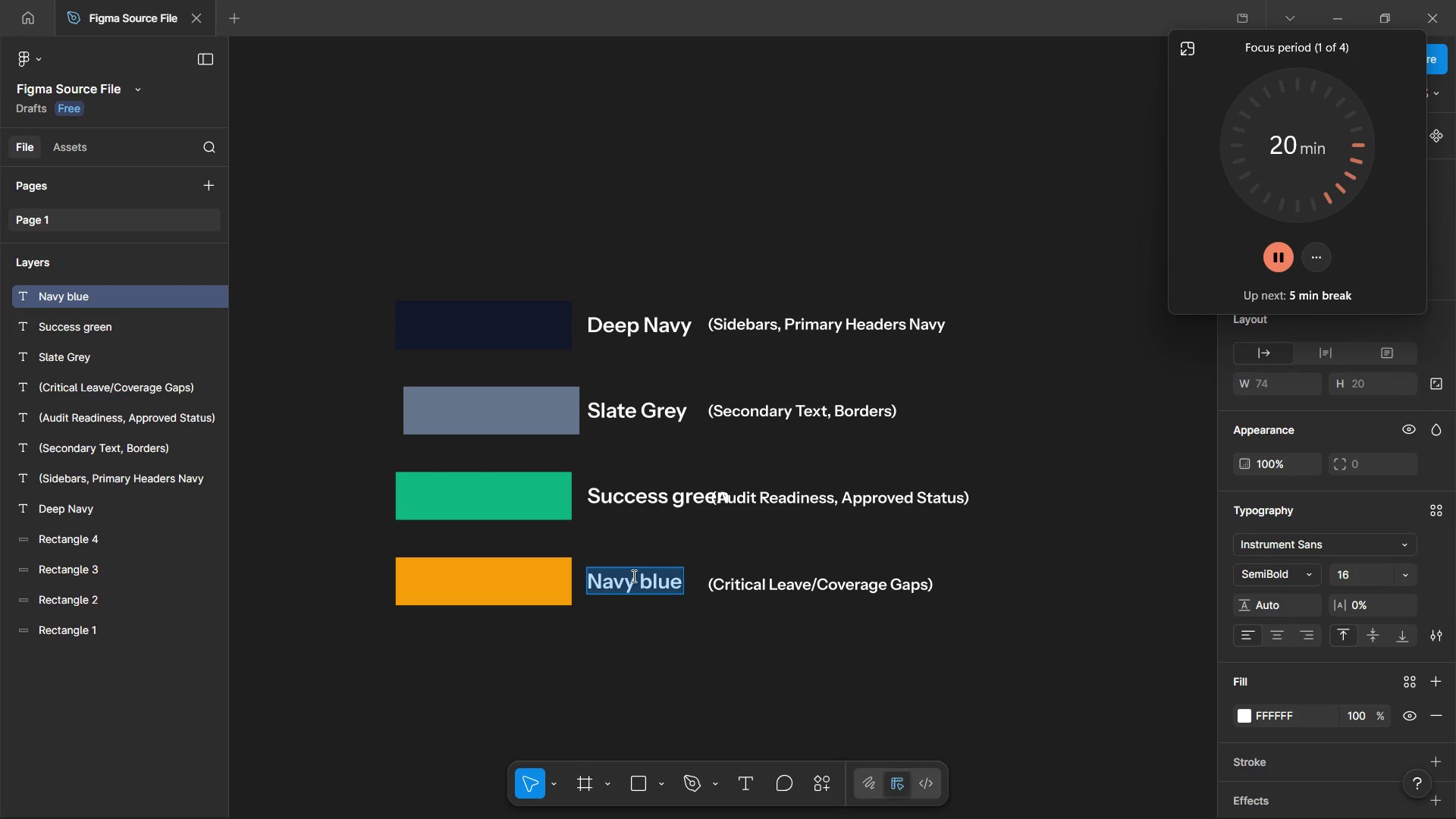 
key(Control+V)
 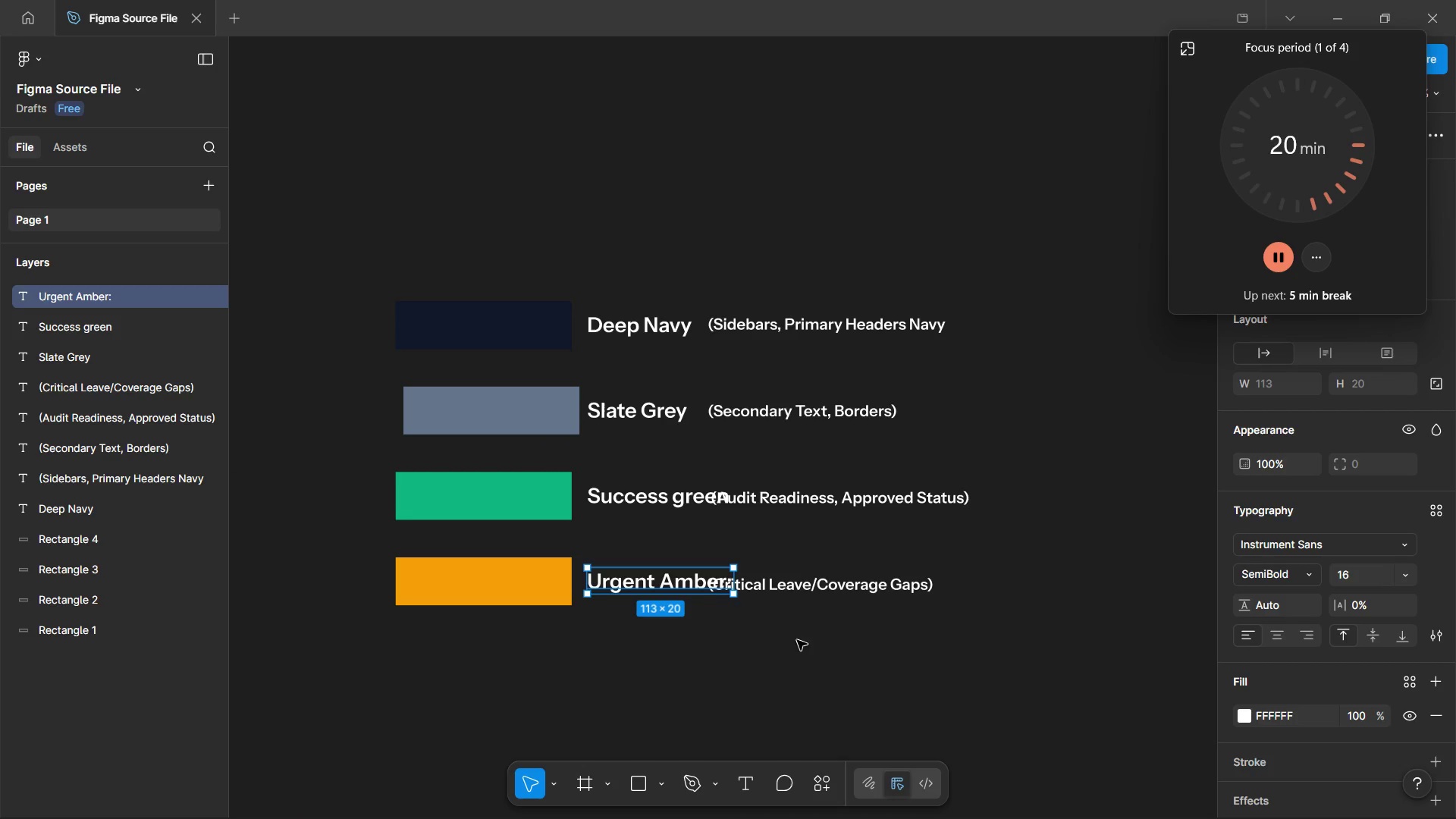 
double_click([811, 589])
 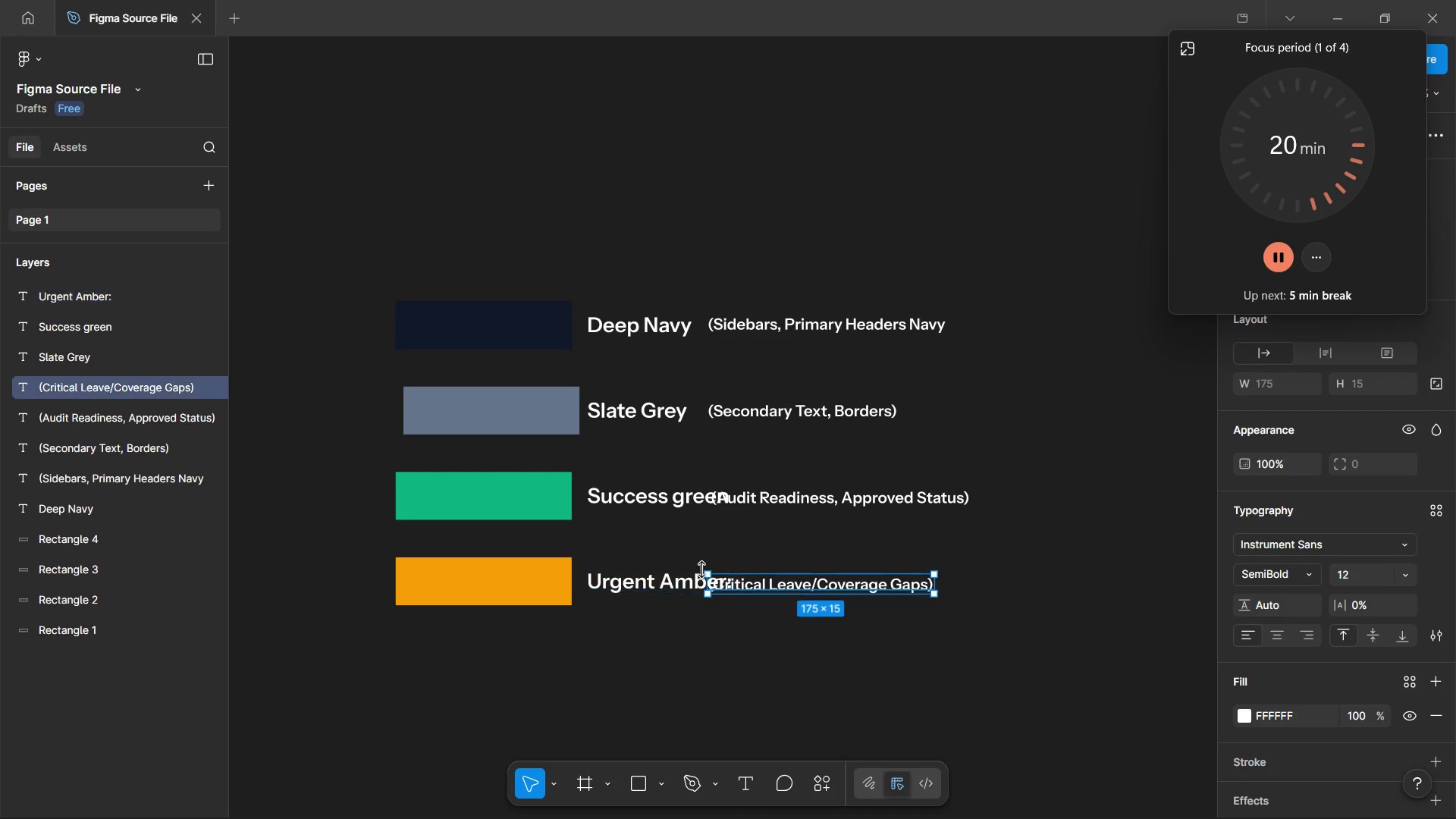 
hold_key(key=ShiftLeft, duration=0.7)
left_click([660, 575])
 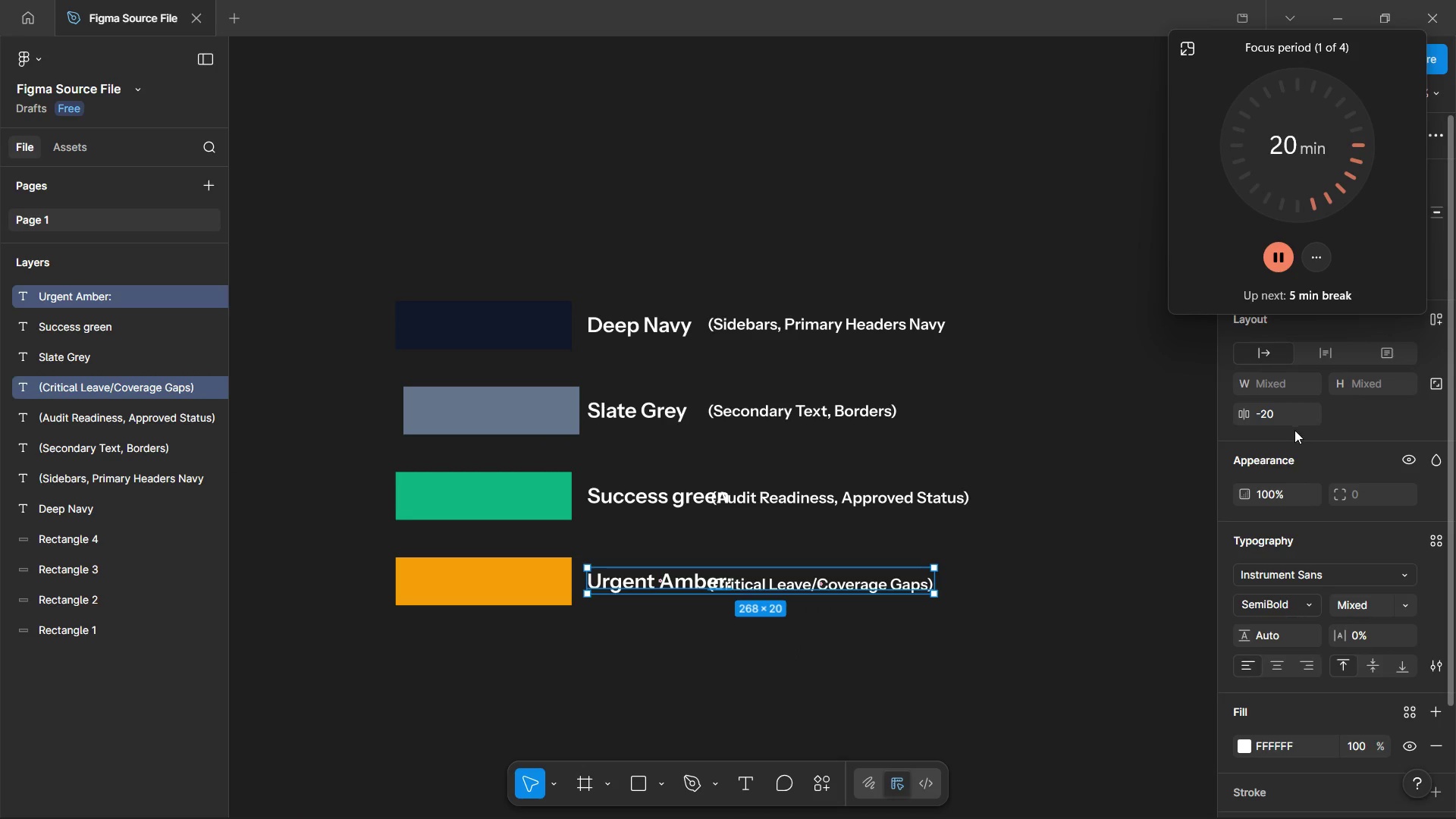 
hold_key(key=ShiftLeft, duration=0.95)
left_click_drag(start_coordinate=[941, 504], to_coordinate=[929, 508])
 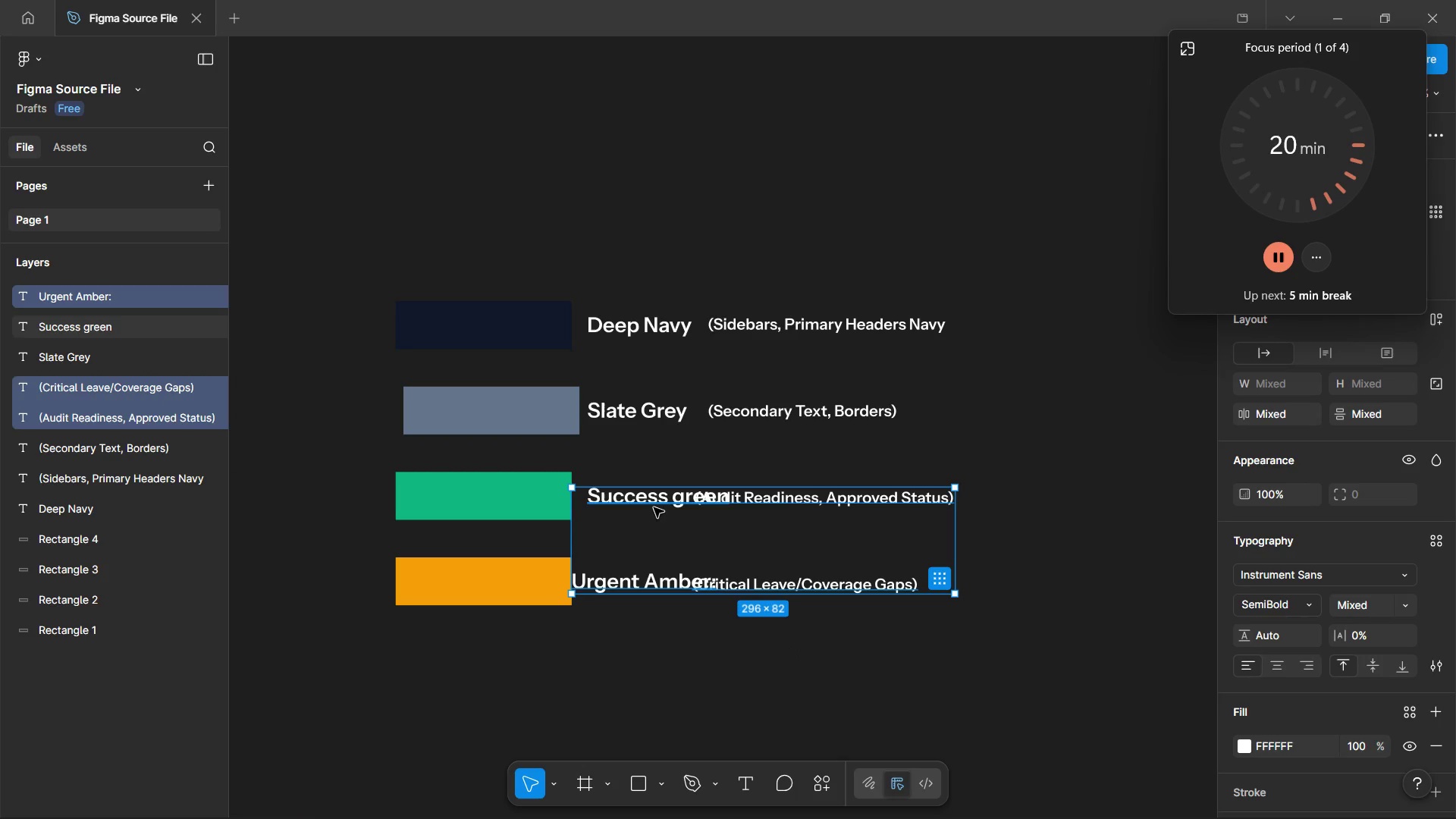 
key(Control+Z)
 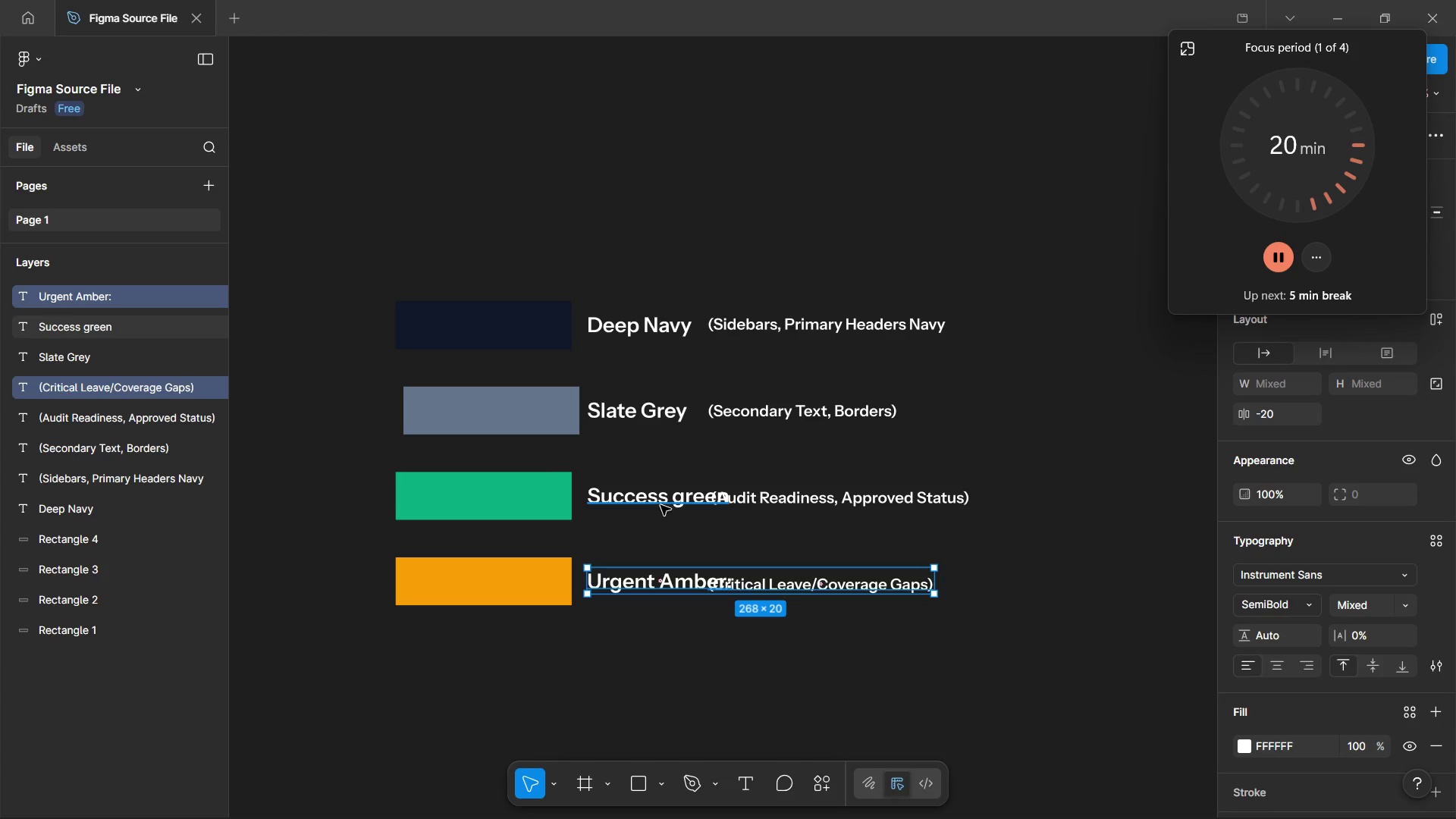 
hold_key(key=ShiftLeft, duration=1.36)
left_click([660, 501])
 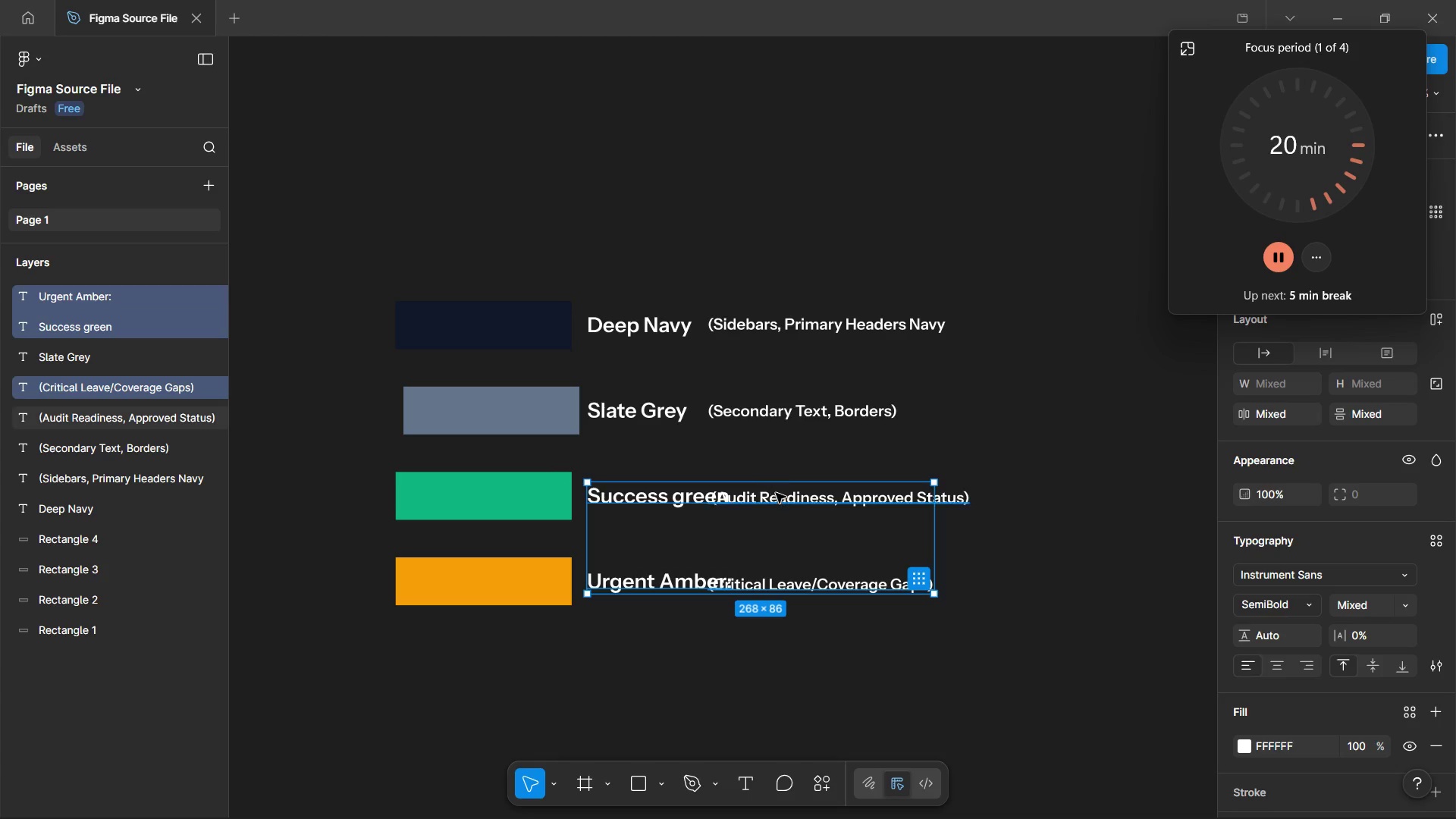 
left_click([776, 493])
 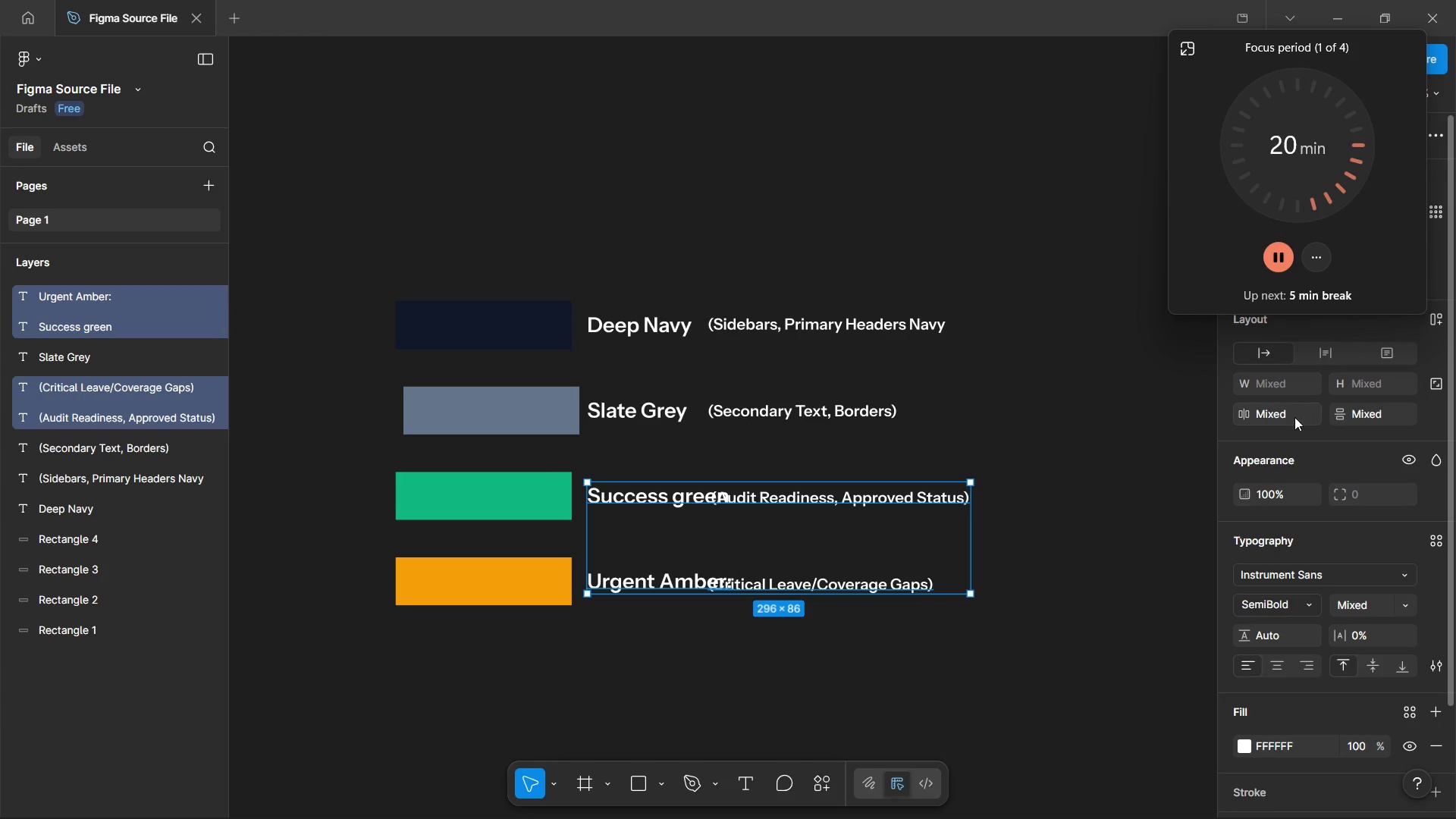 
left_click([1287, 408])
 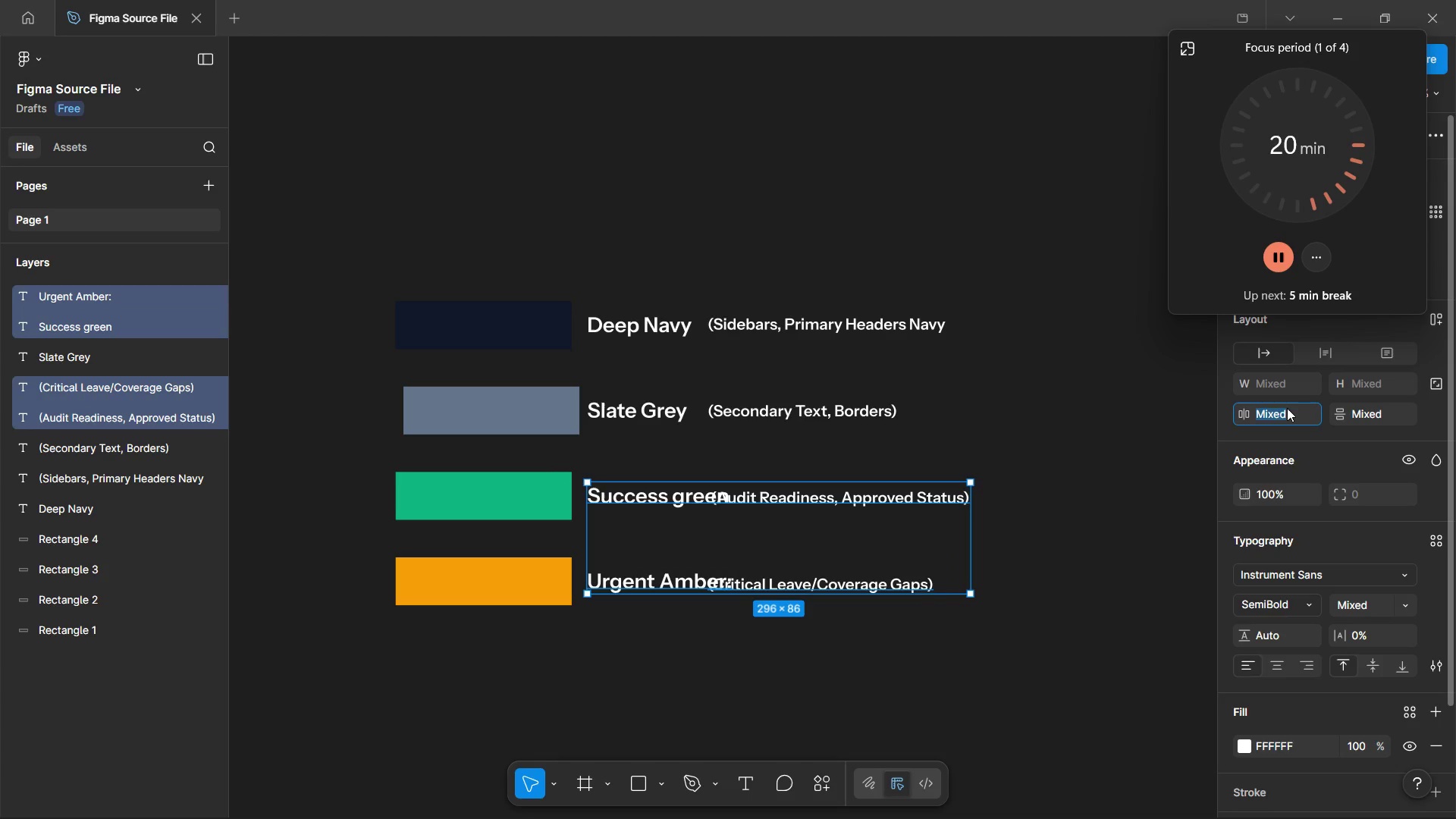 
key(1)
 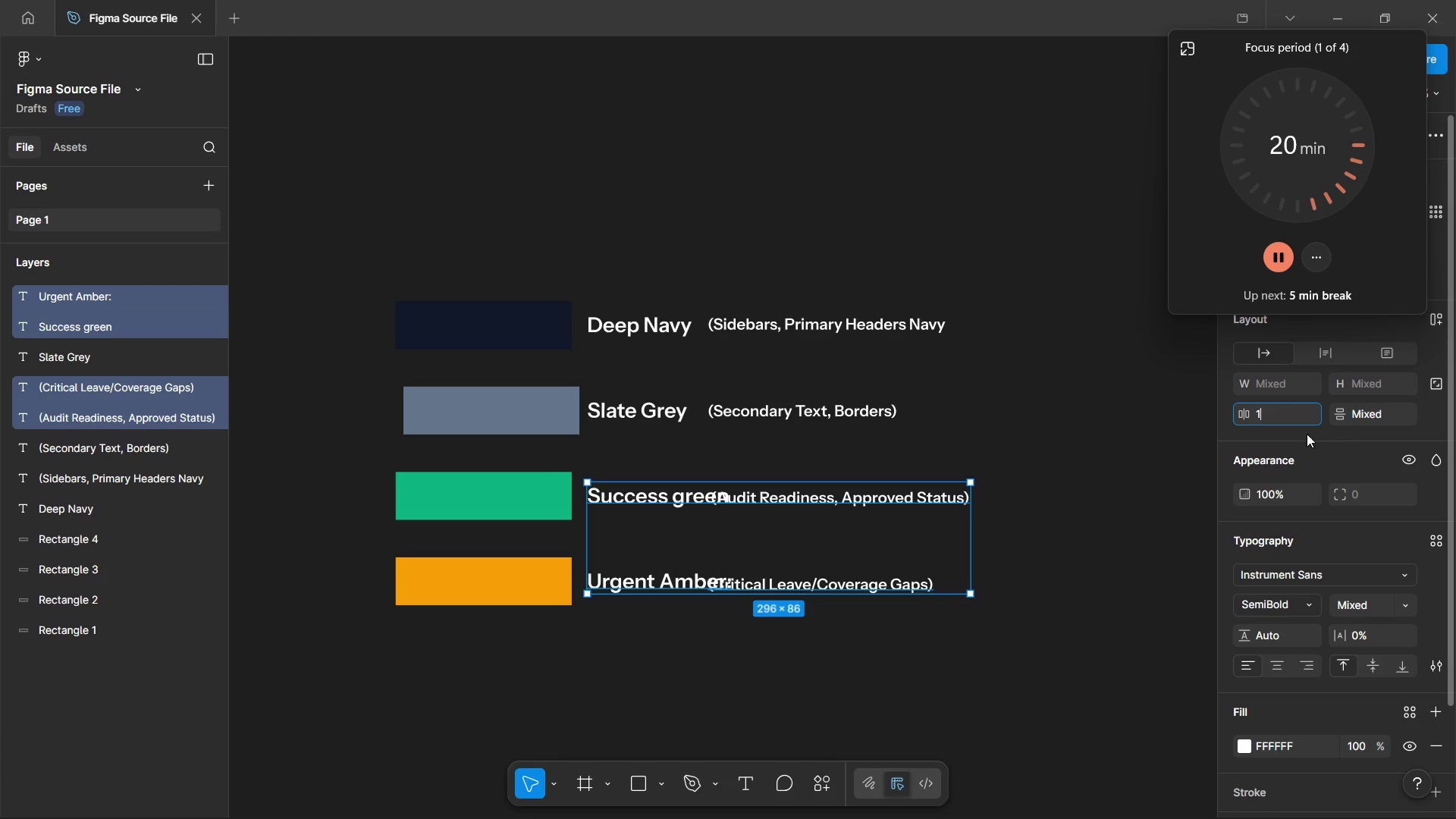 
key(2)
 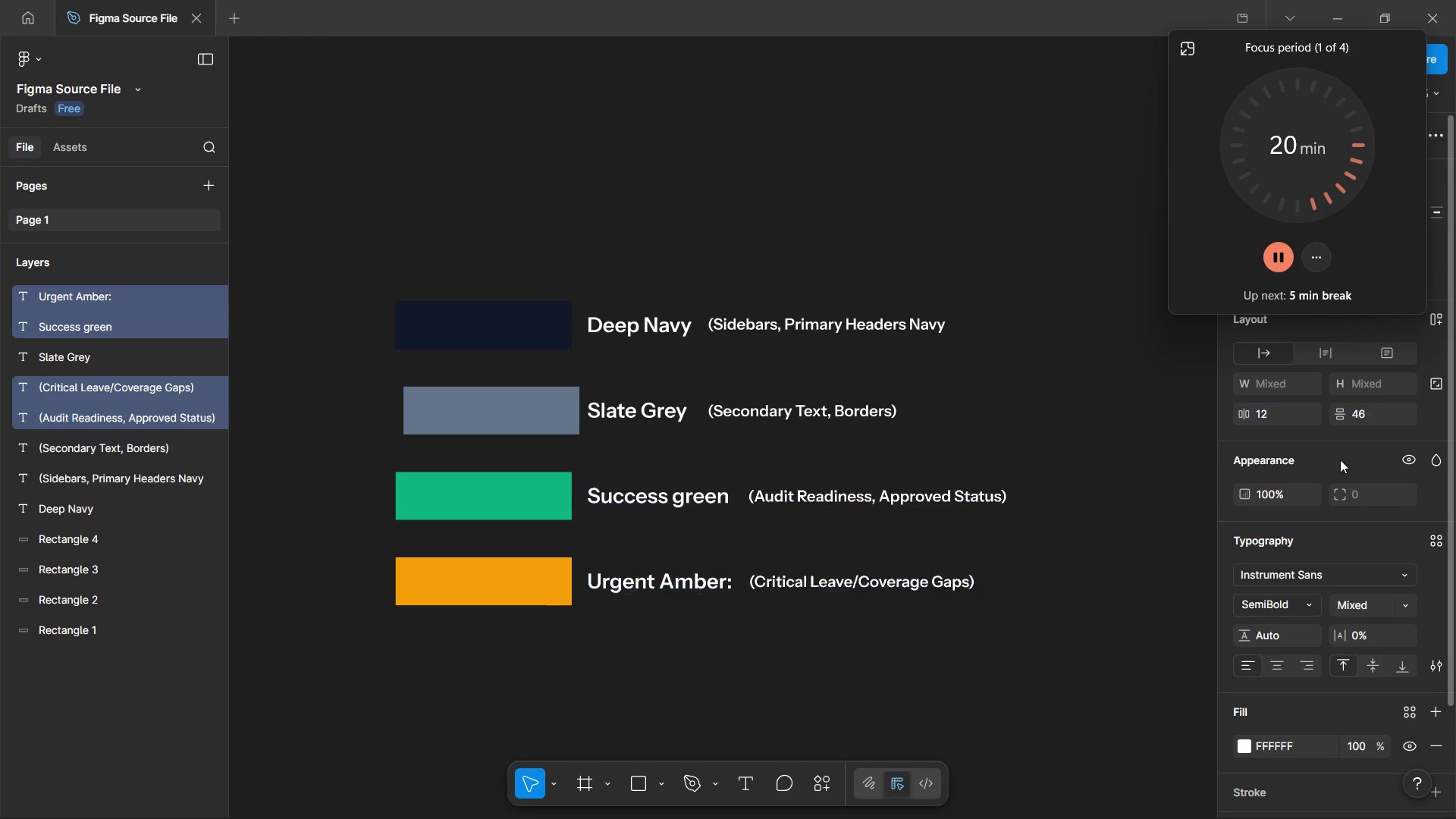 
left_click_drag(start_coordinate=[1340, 458], to_coordinate=[1340, 464])
 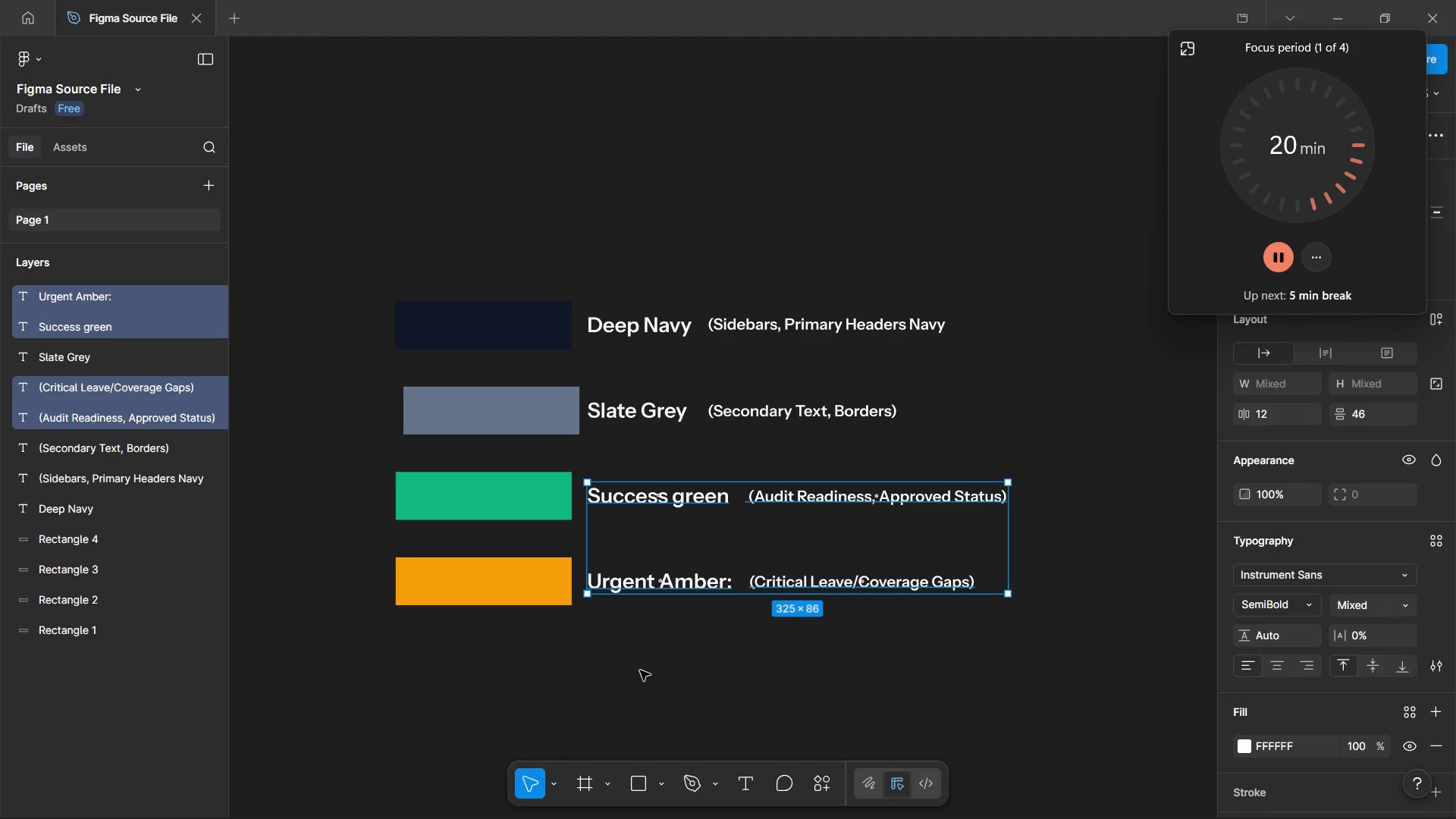 
left_click([635, 668])
 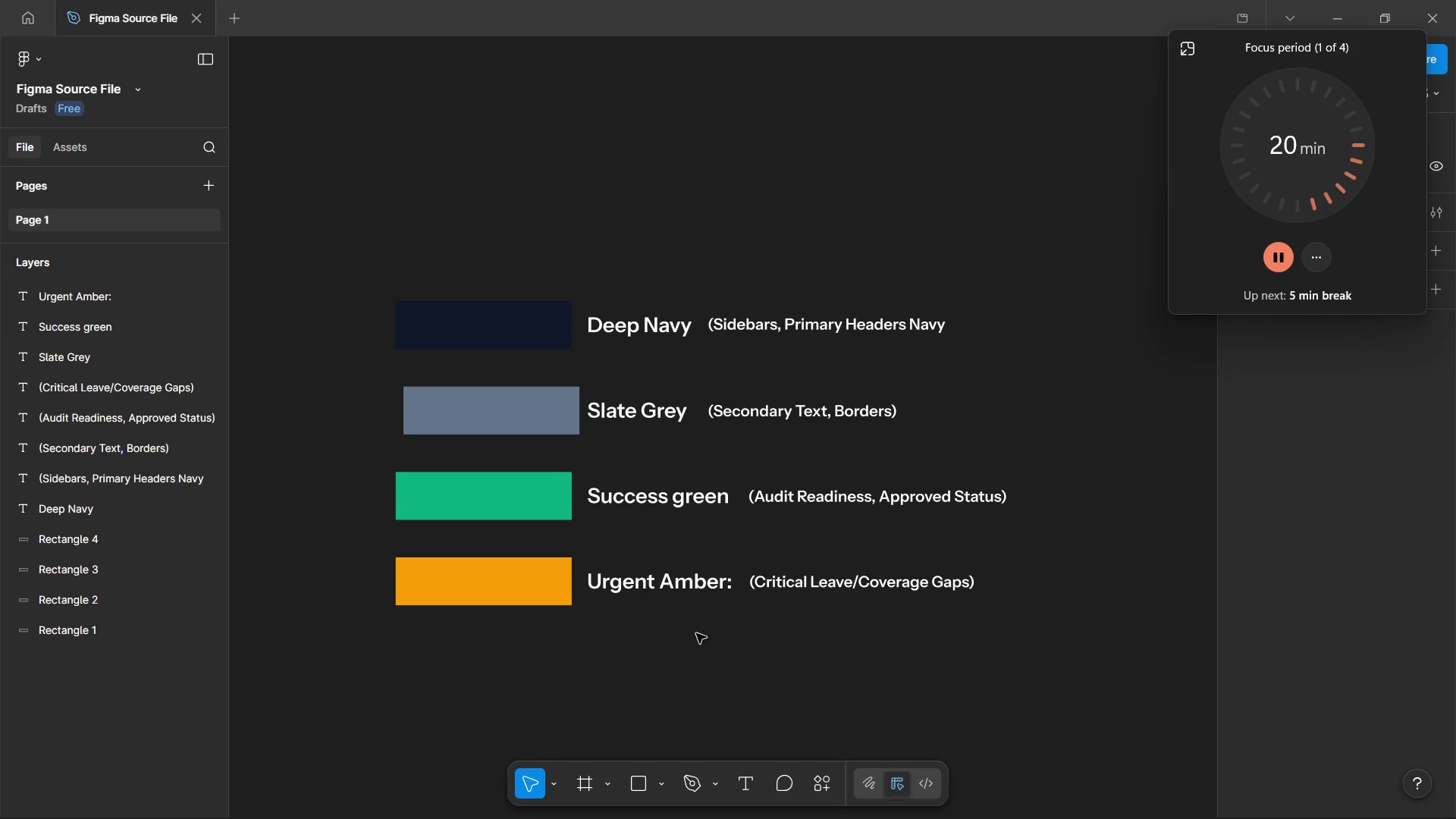 
key(Shift+ShiftLeft)
 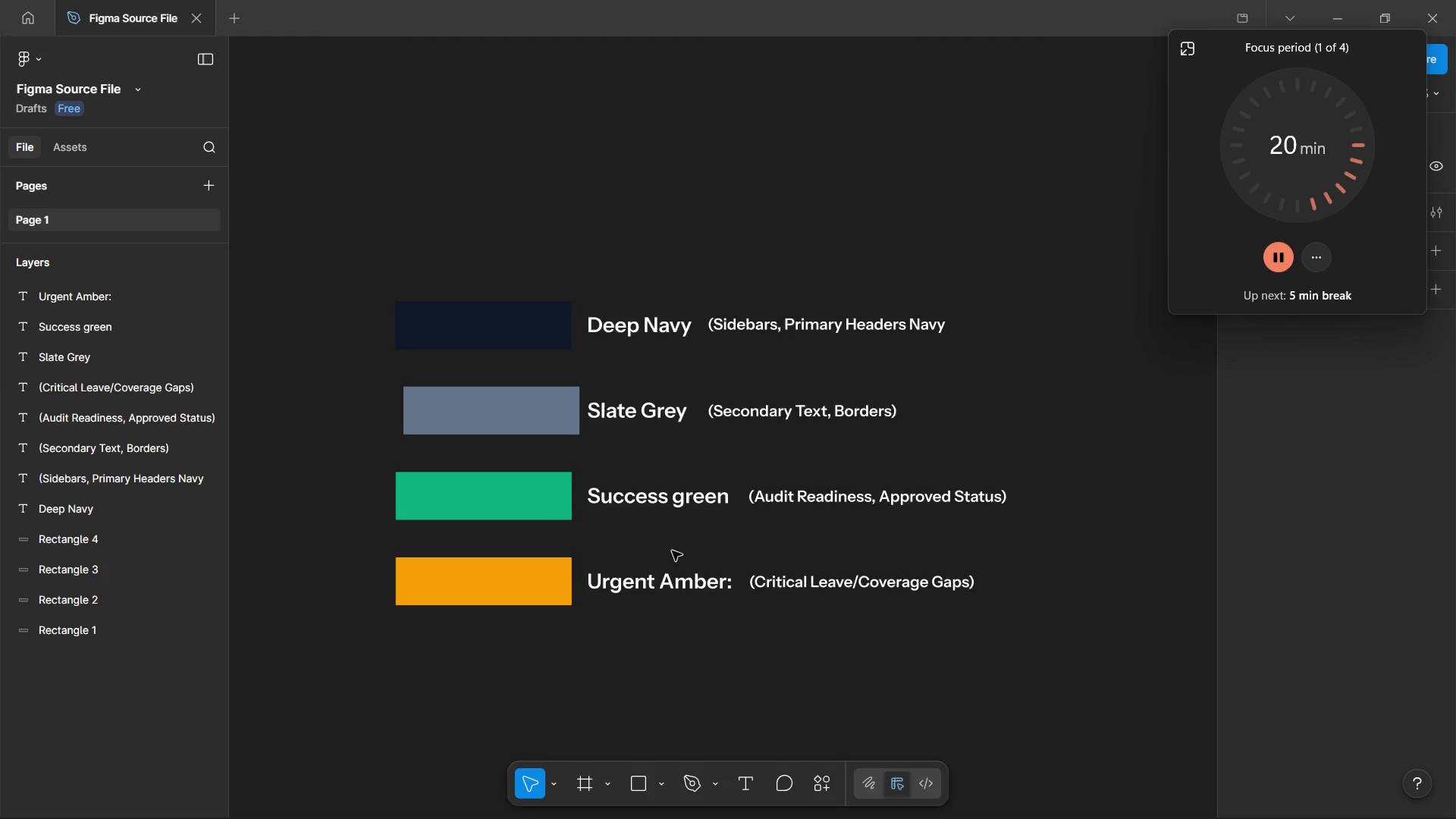 
hold_key(key=ControlLeft, duration=1.47)
scroll: coordinate [677, 571], scroll_direction: down, amount: 4.0
 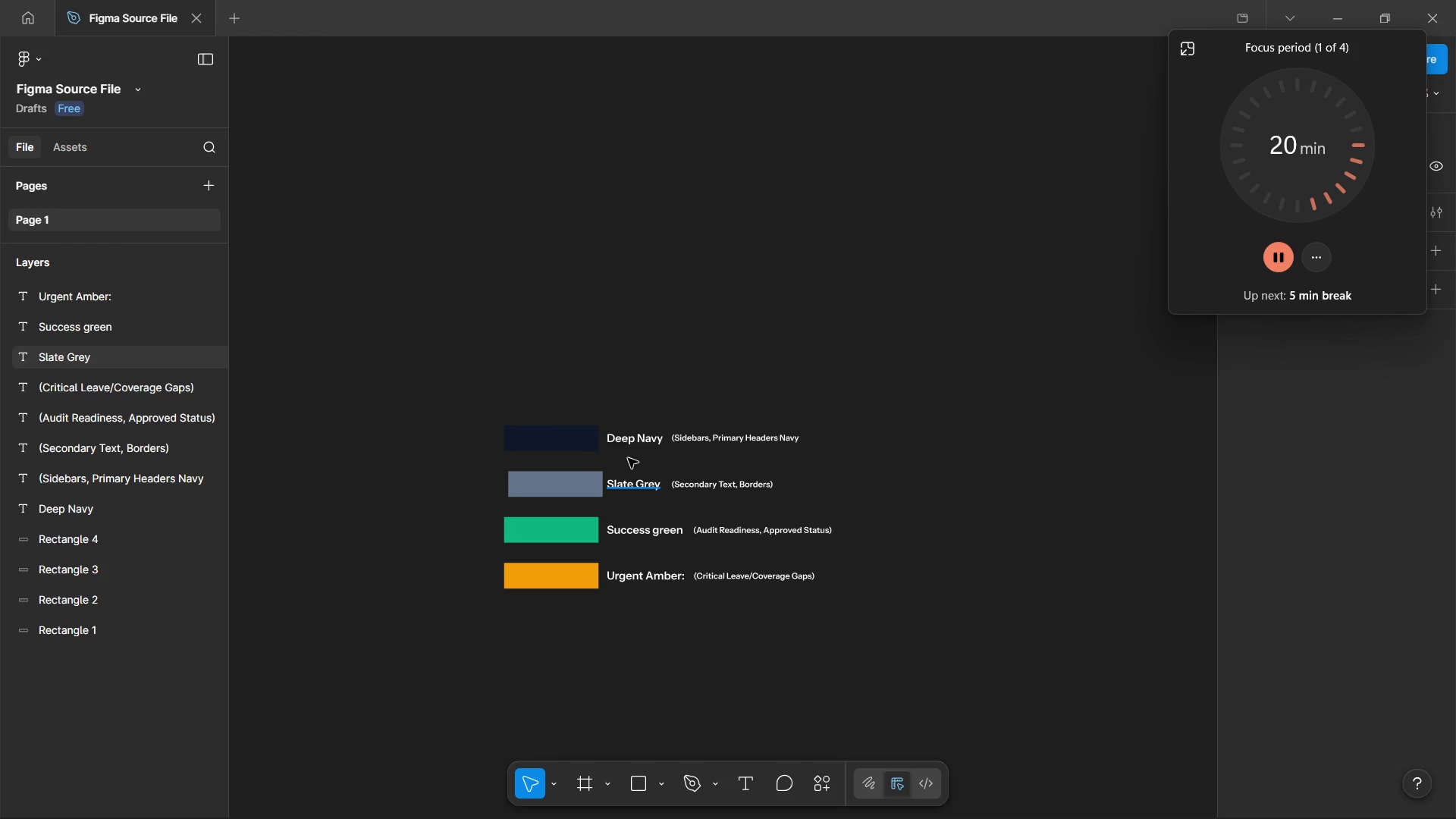 
wait(61.48)
 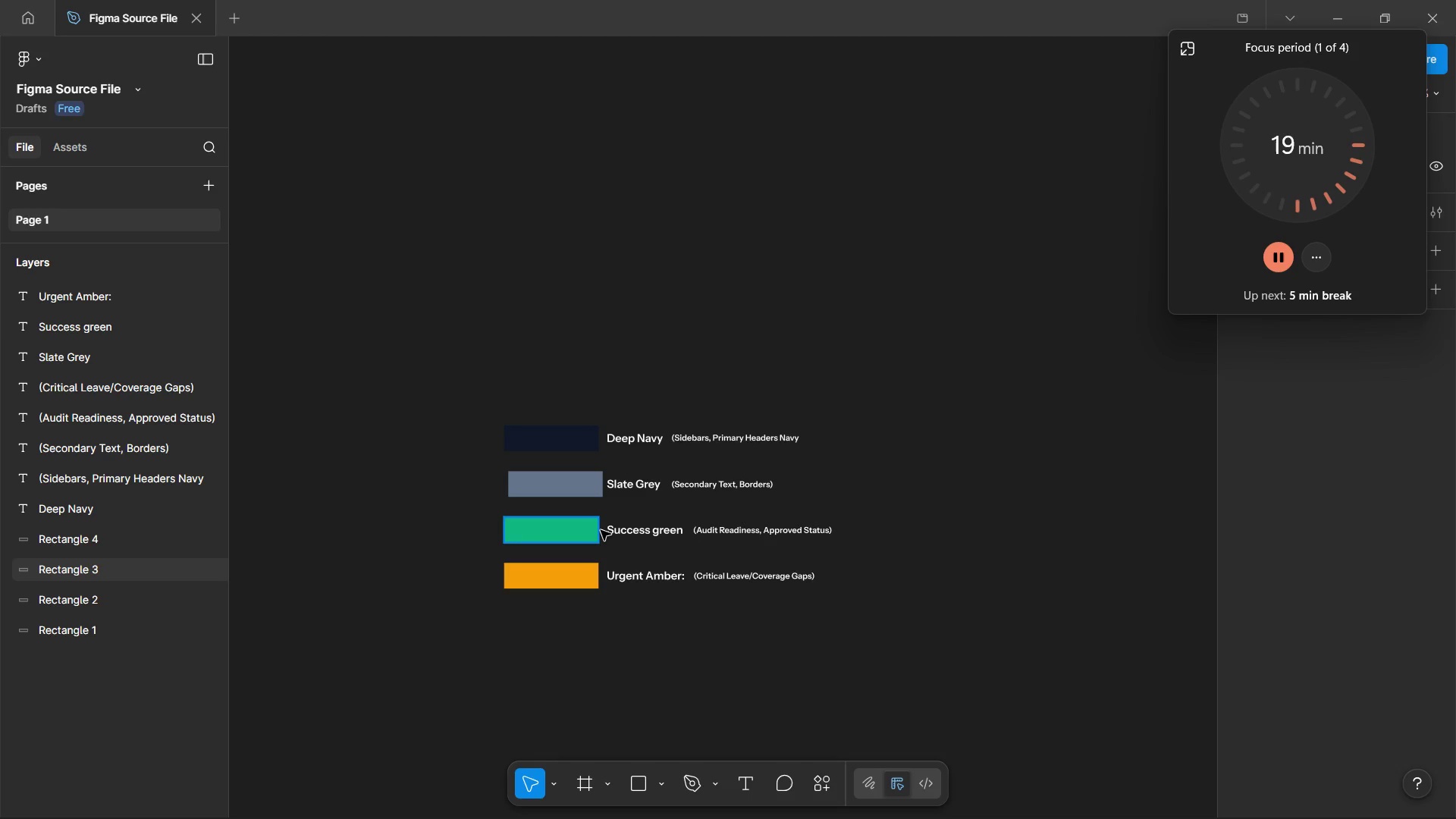 
key(Alt+Tab)
 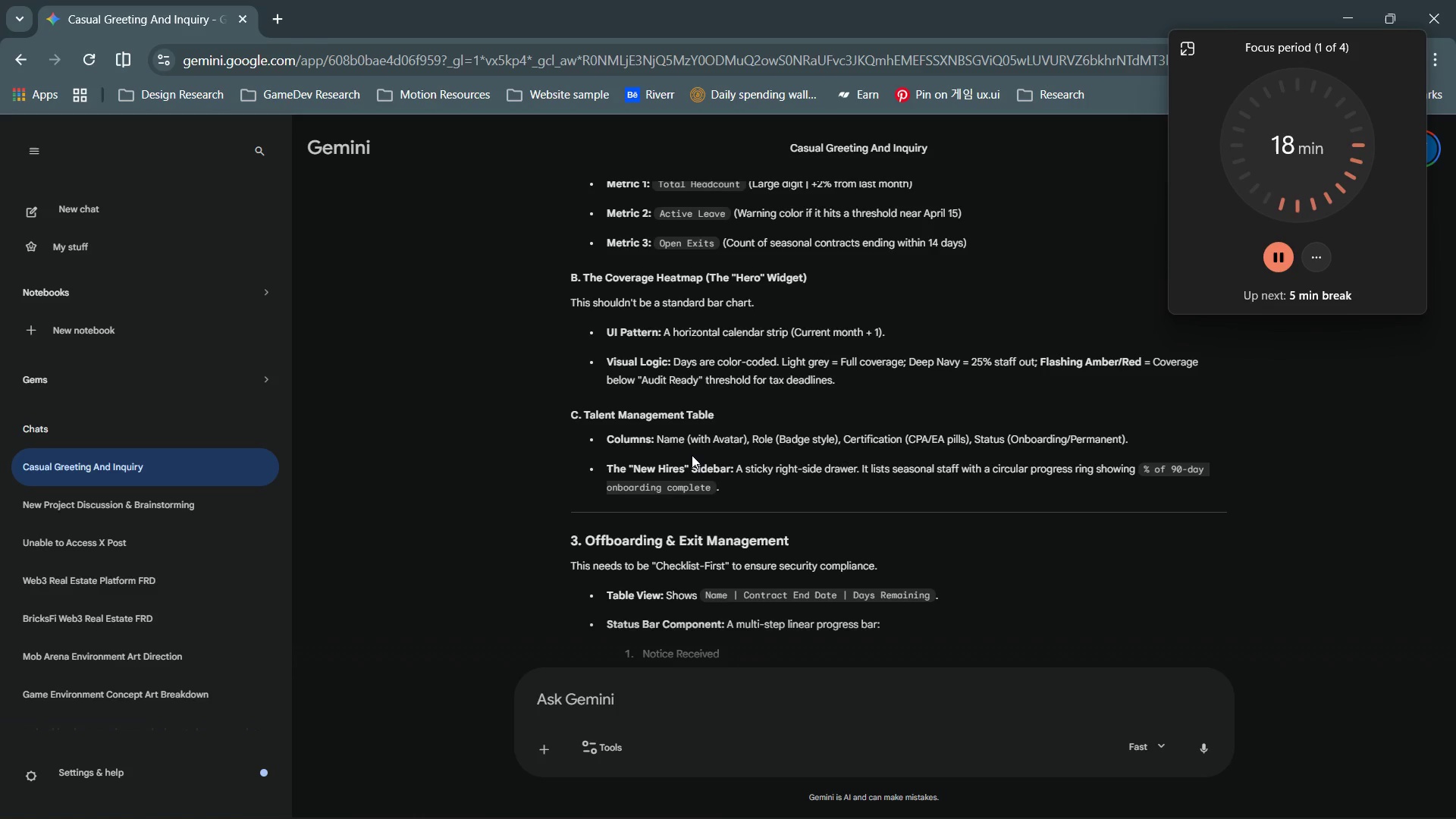 
wait(69.17)
 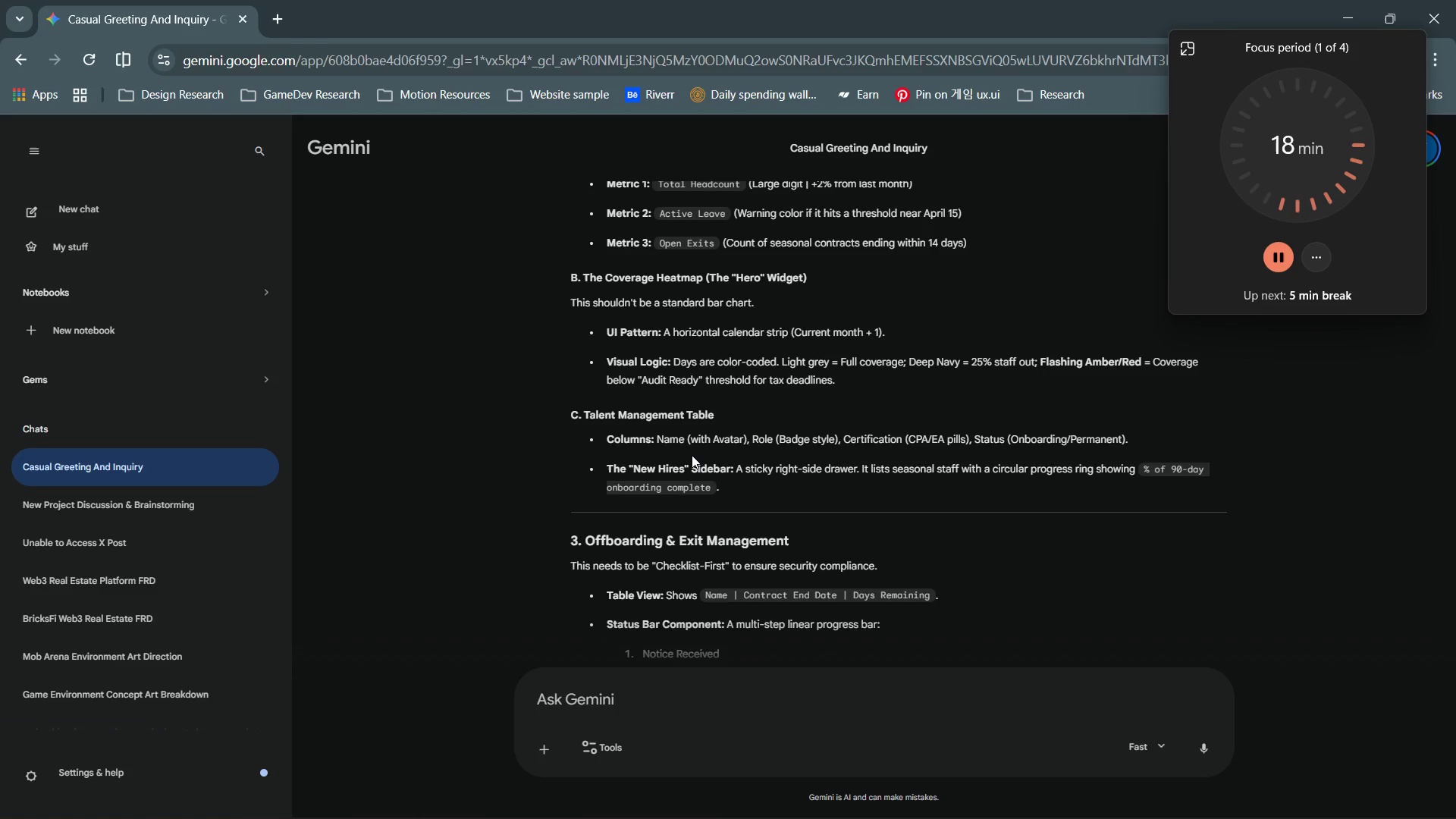 
left_click([1003, 791])